 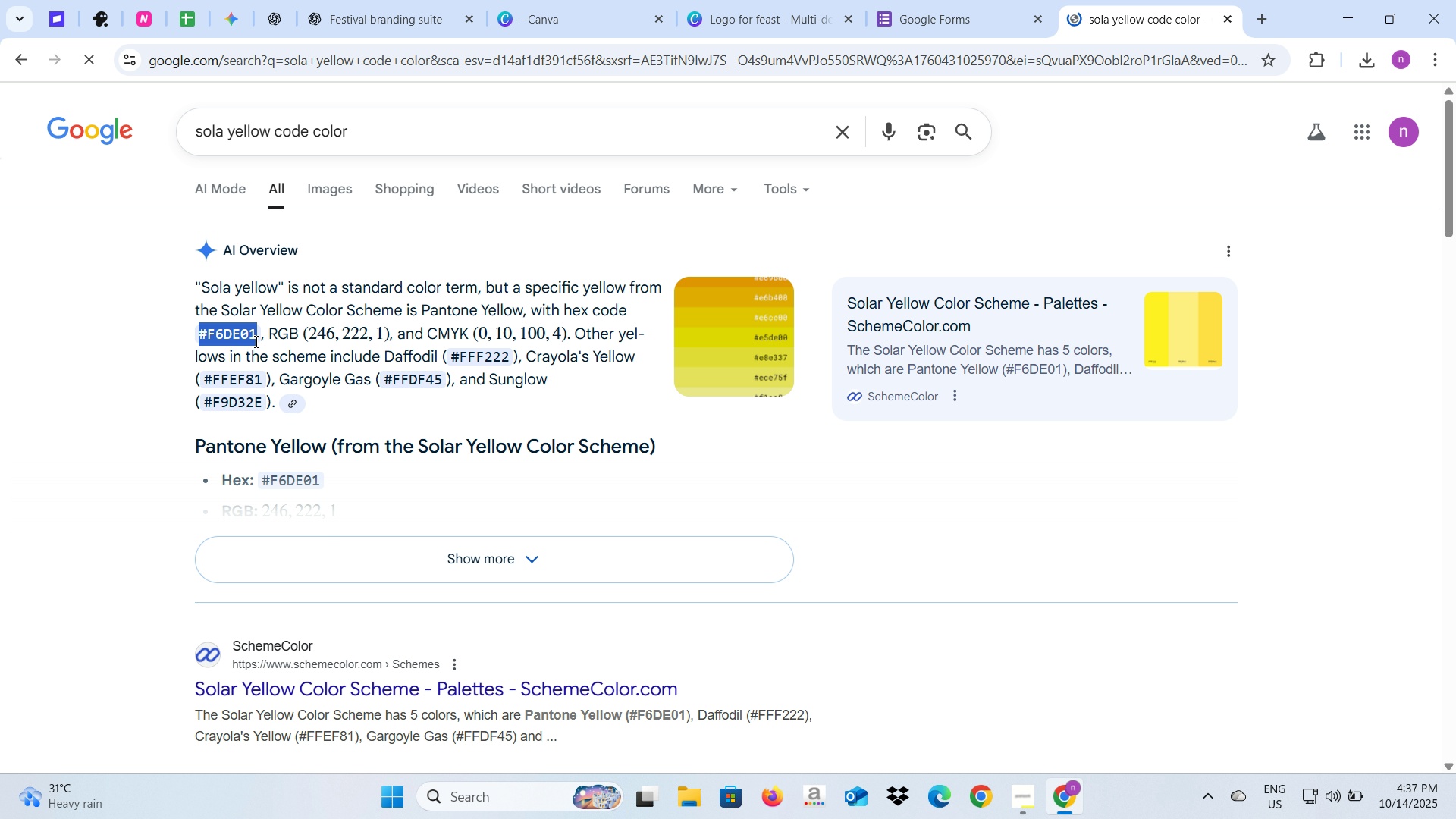 
key(Control+C)
 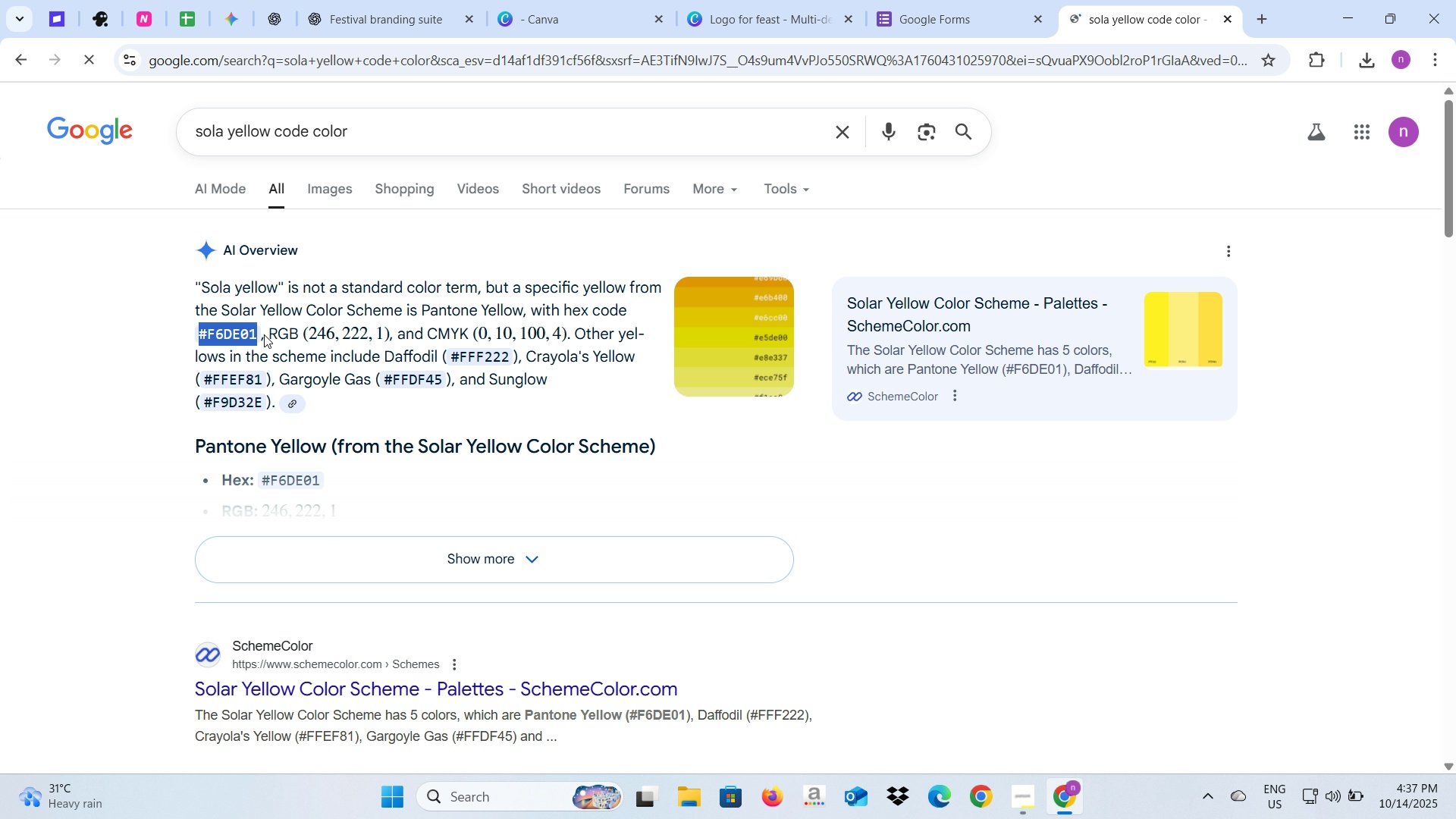 
key(Control+C)
 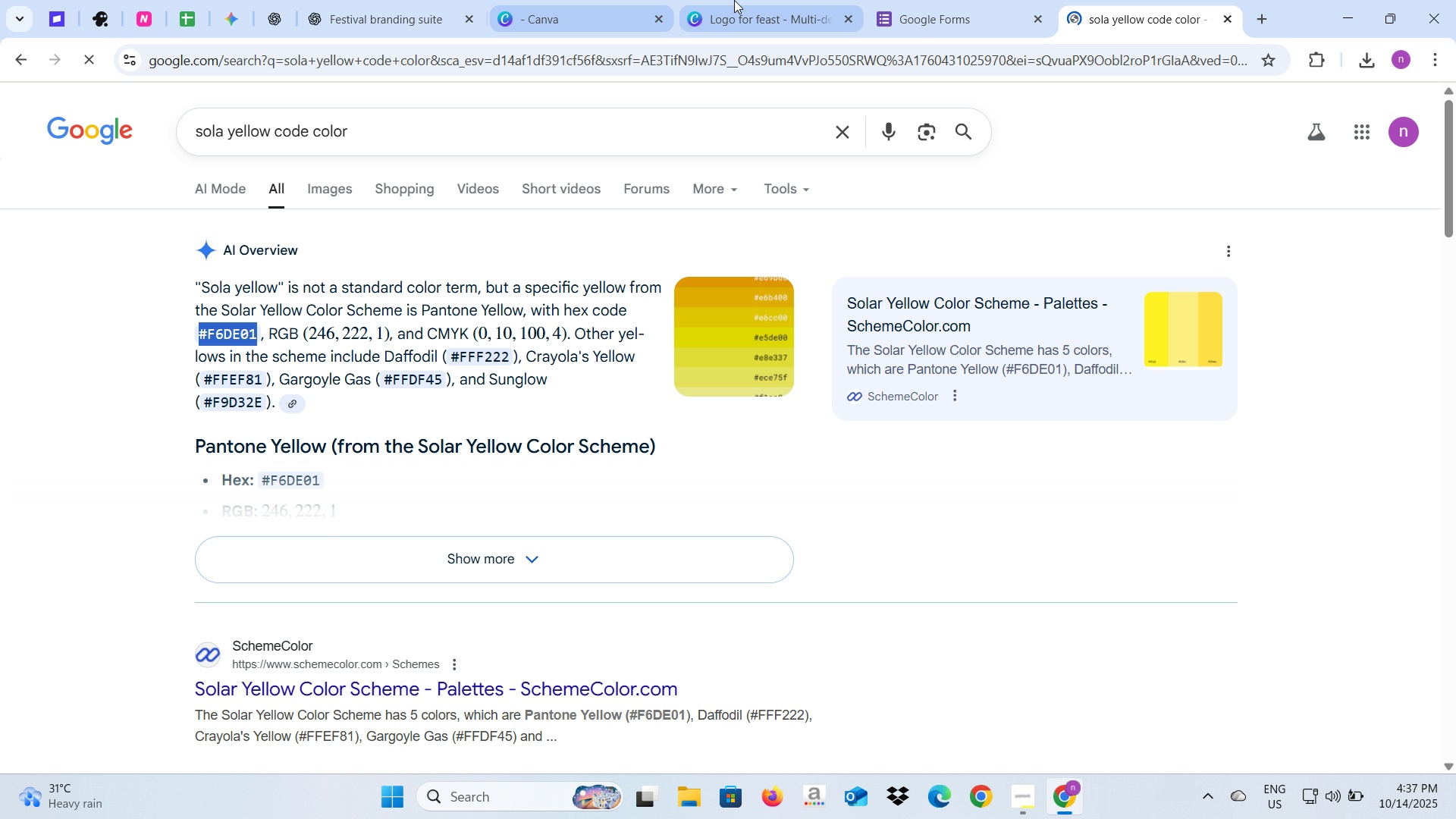 
left_click([735, 0])
 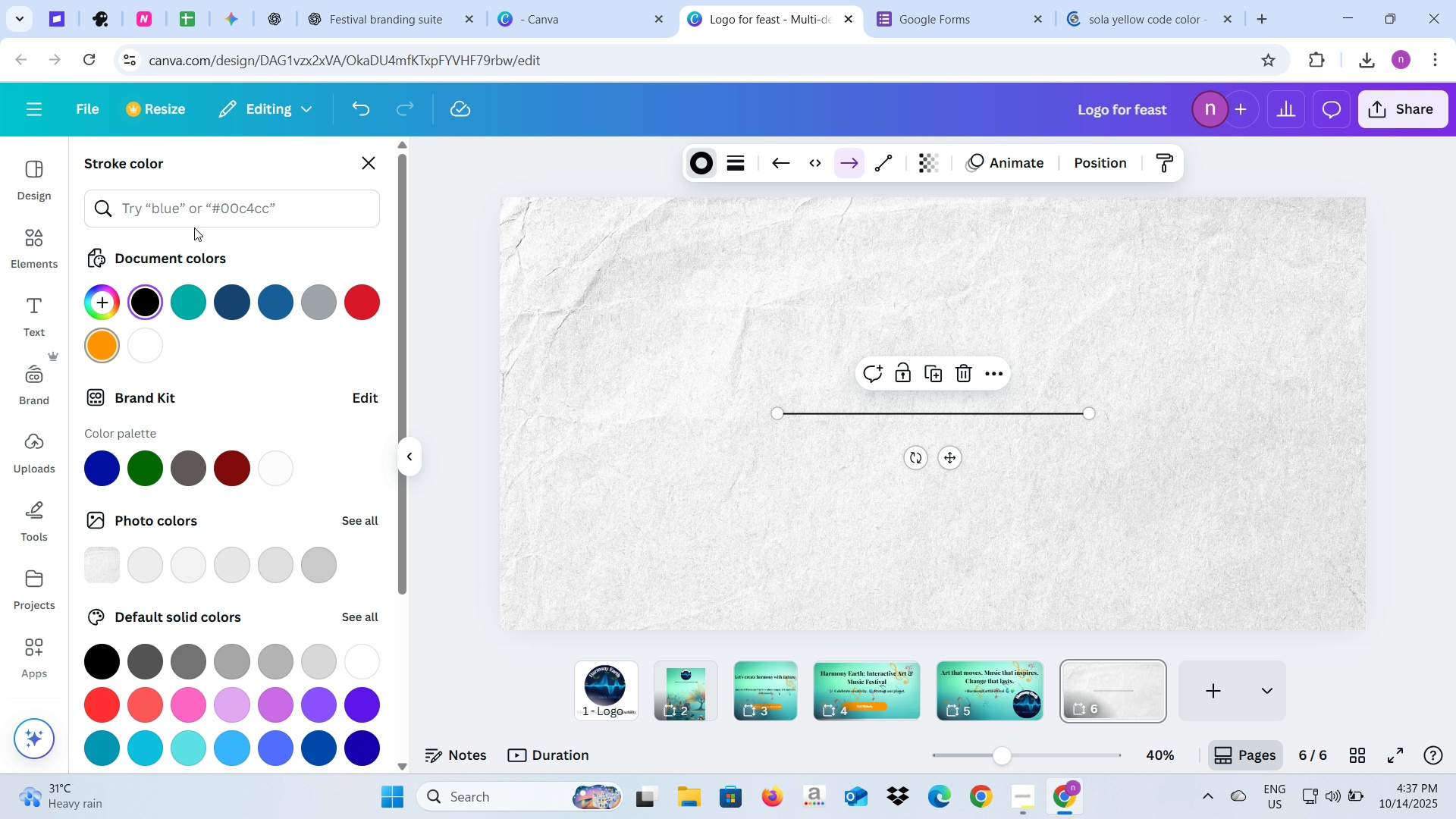 
left_click([206, 202])
 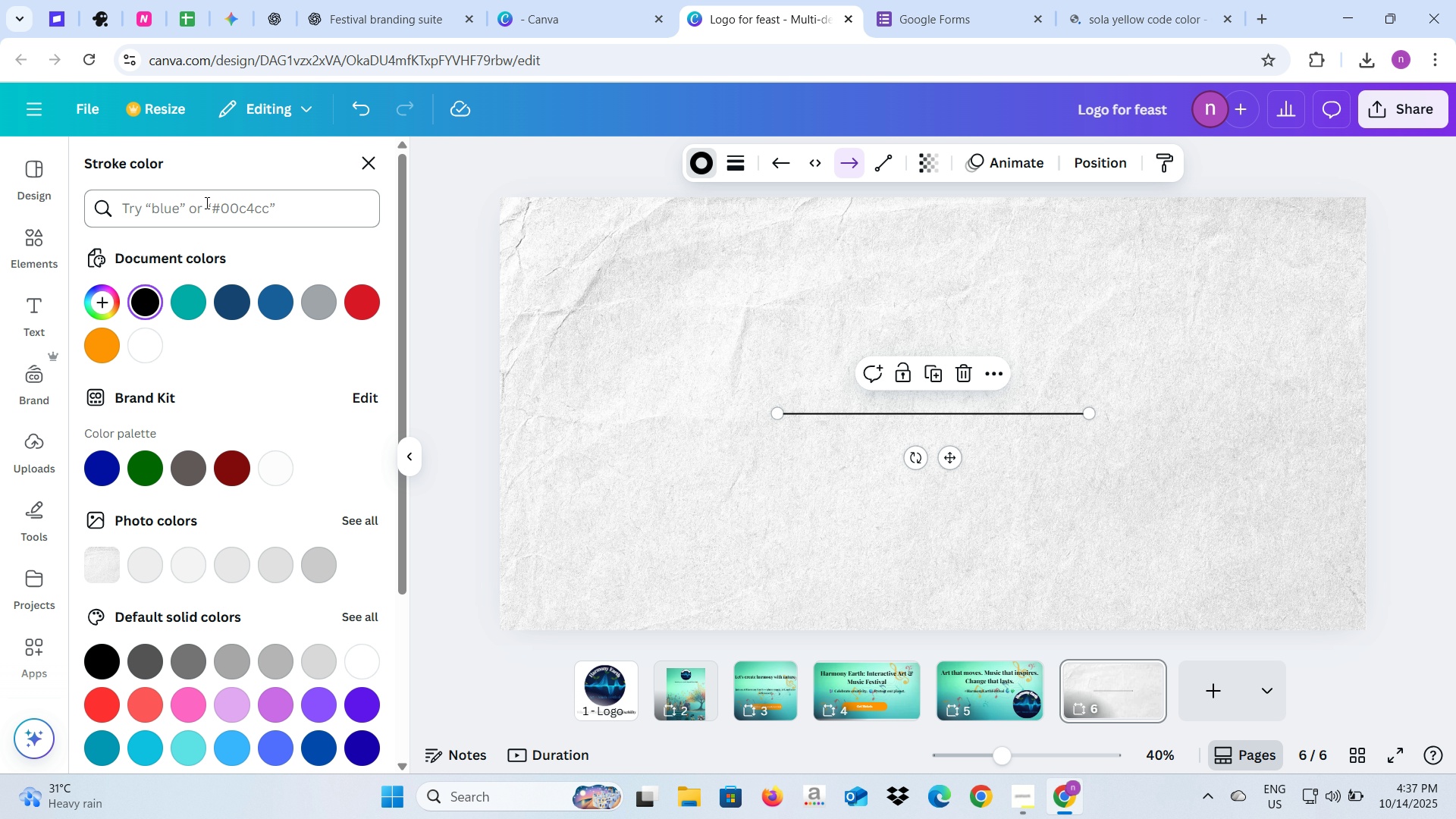 
key(Control+V)
 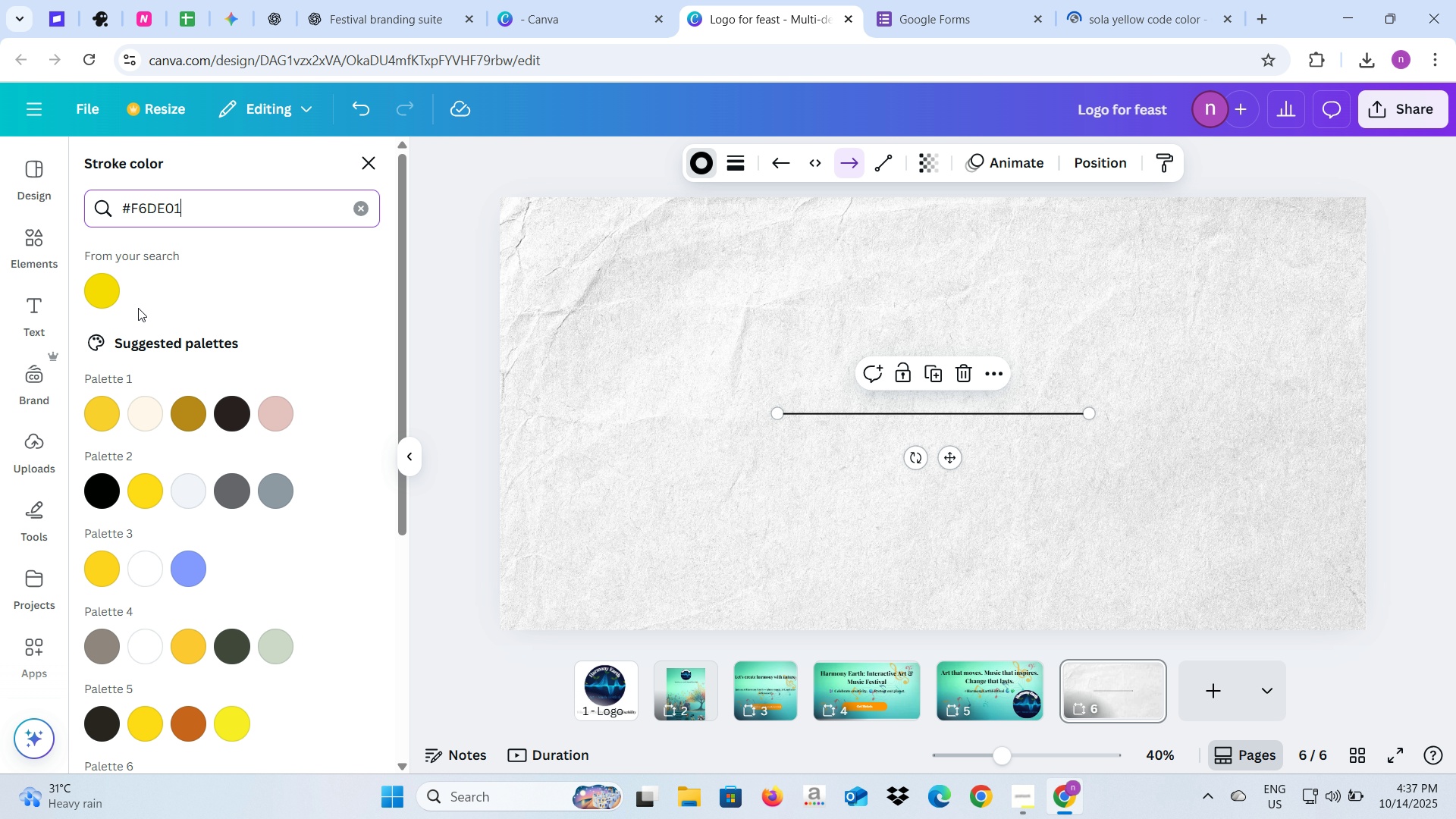 
left_click([110, 299])
 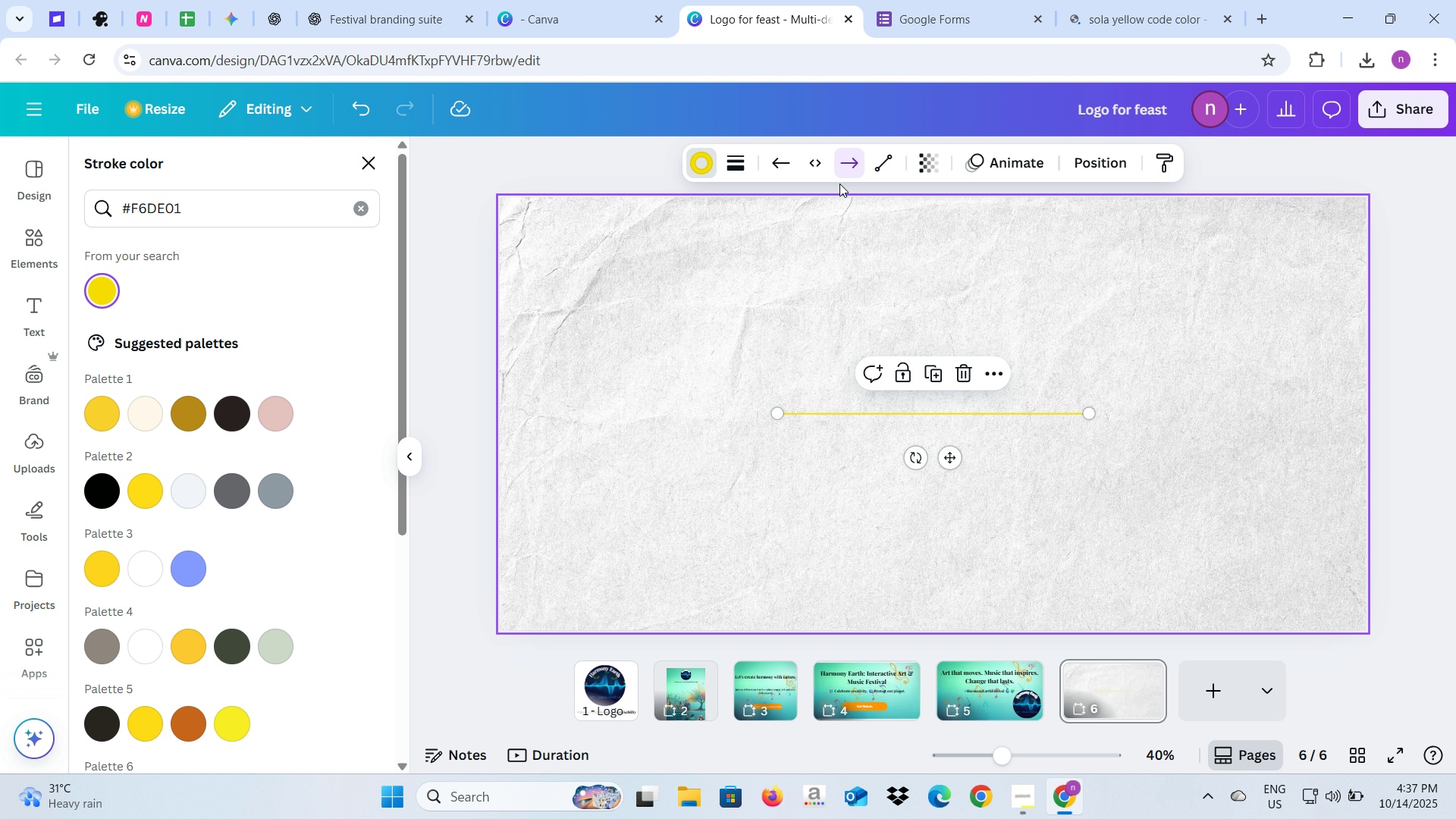 
wait(5.21)
 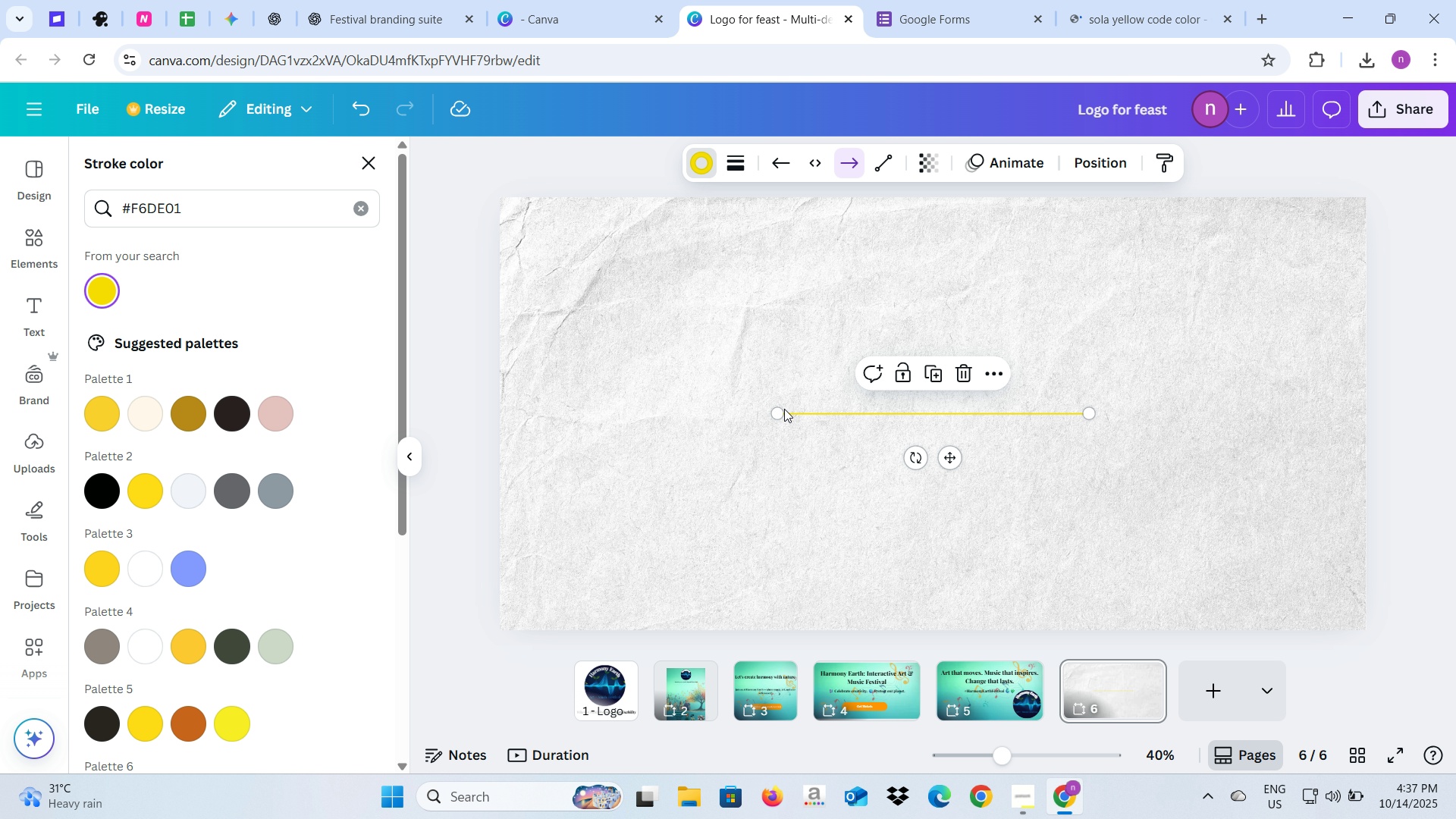 
left_click([740, 166])
 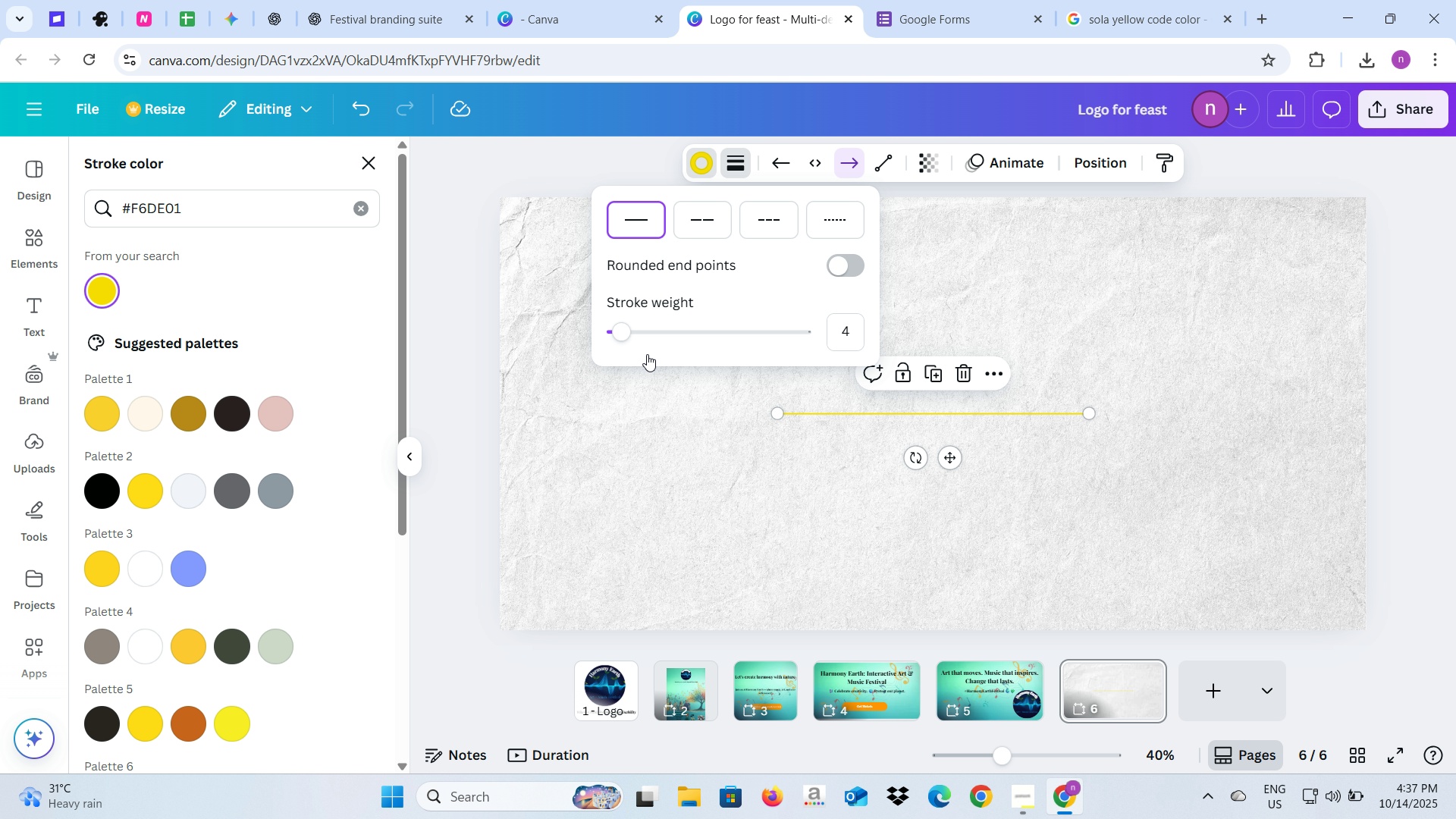 
left_click_drag(start_coordinate=[626, 337], to_coordinate=[661, 340])
 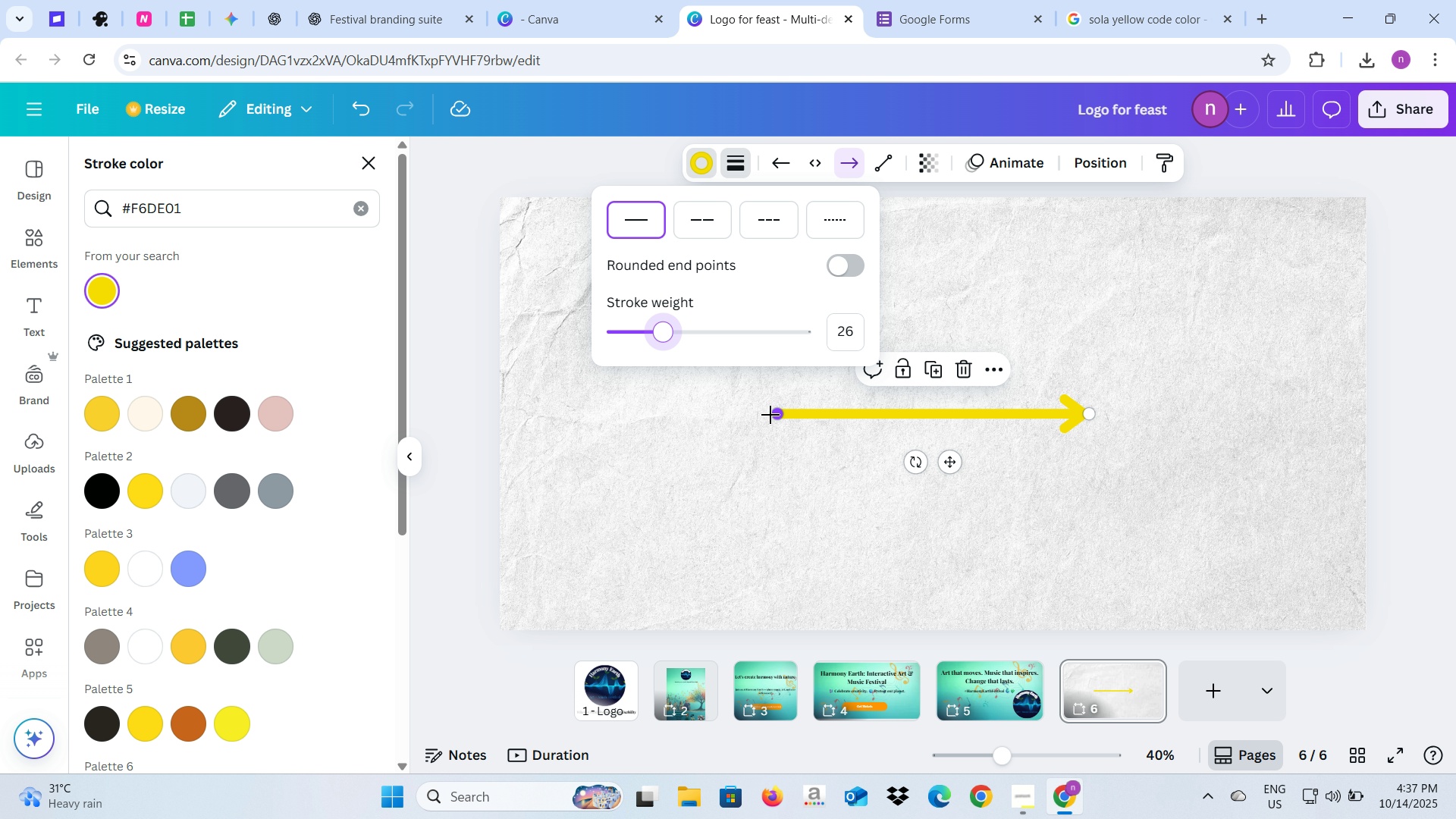 
left_click_drag(start_coordinate=[772, 415], to_coordinate=[566, 413])
 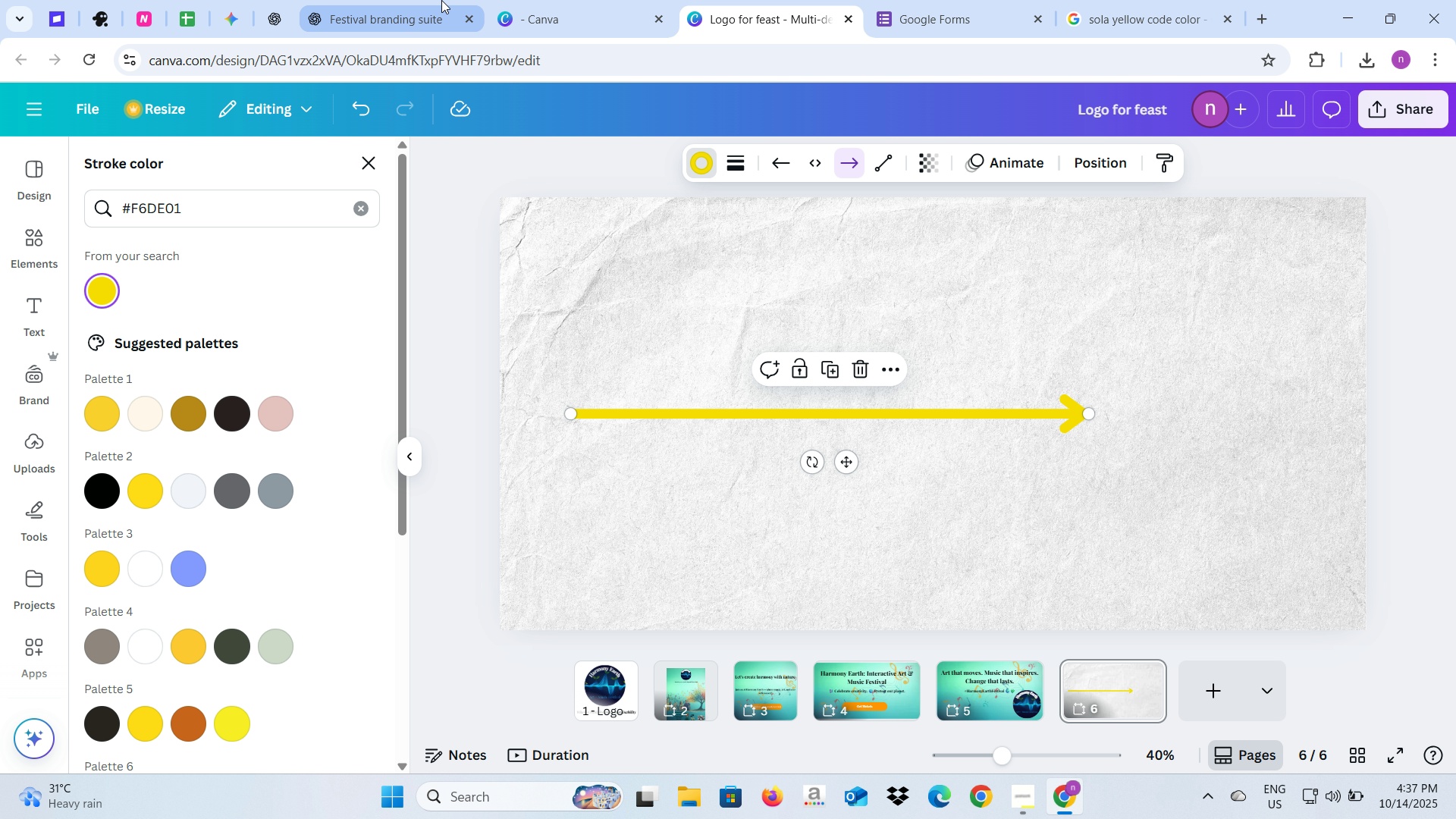 
left_click([441, 0])
 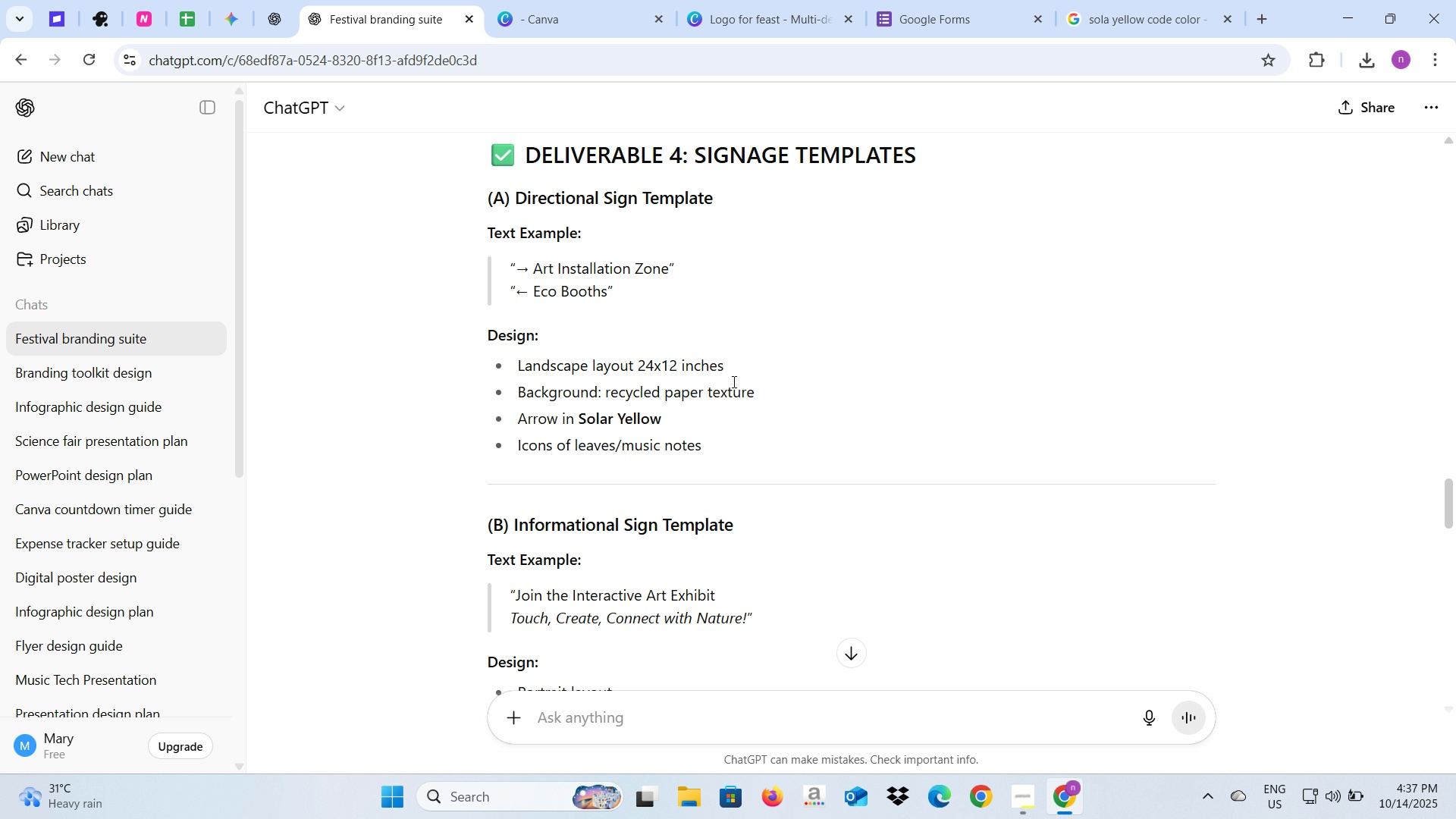 
wait(8.03)
 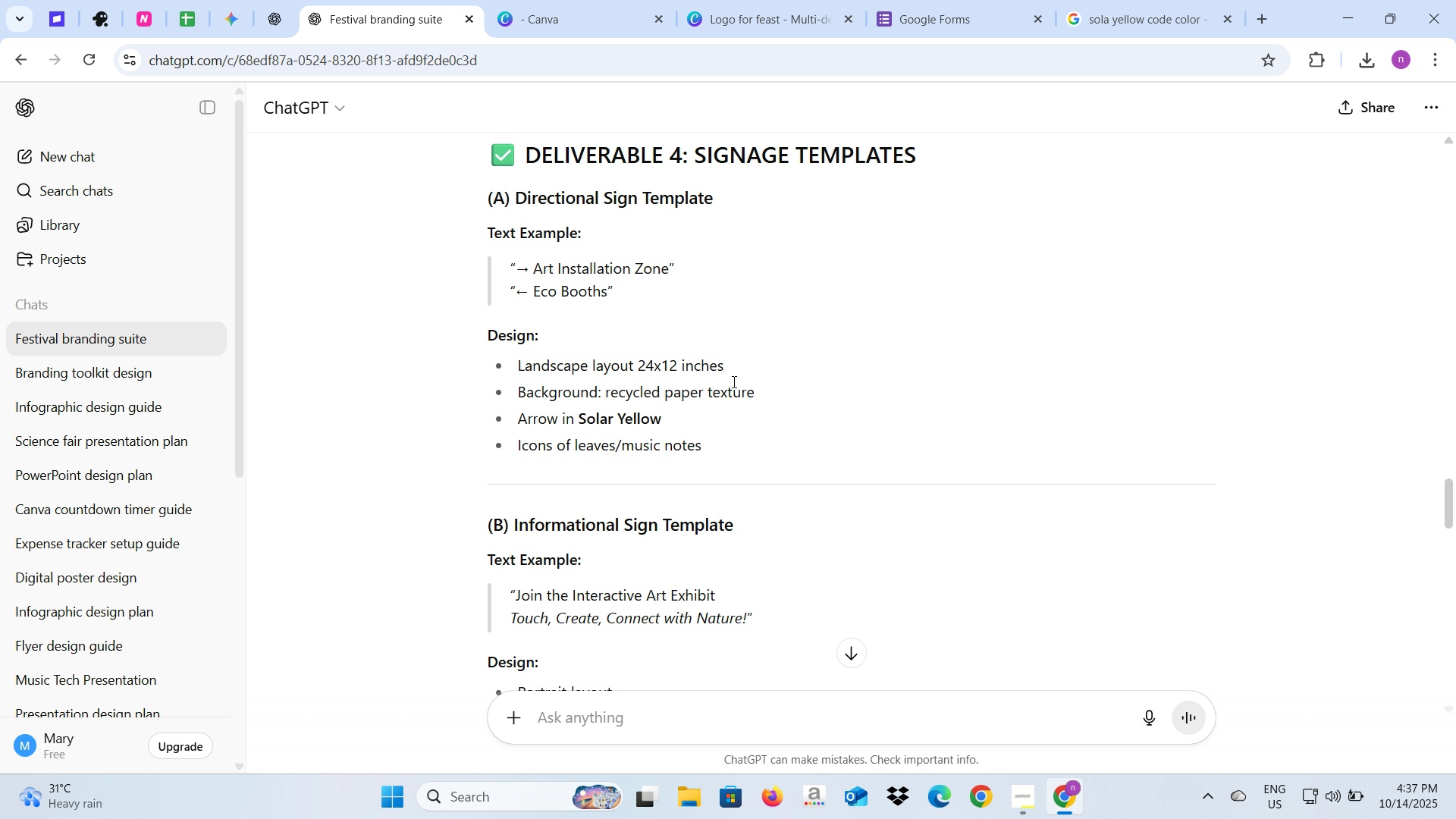 
scroll: coordinate [733, 381], scroll_direction: down, amount: 1.0
 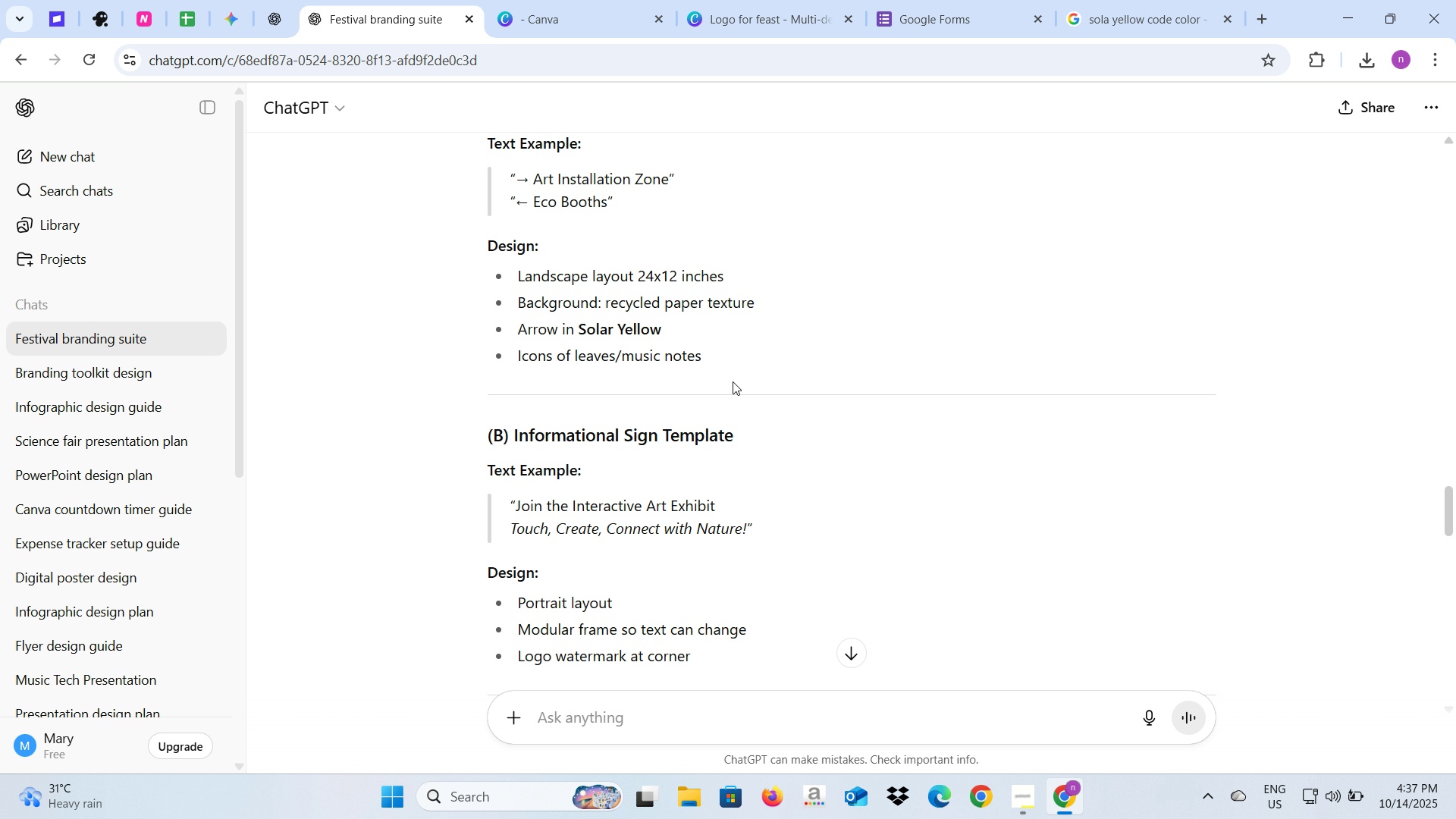 
scroll: coordinate [733, 381], scroll_direction: up, amount: 1.0
 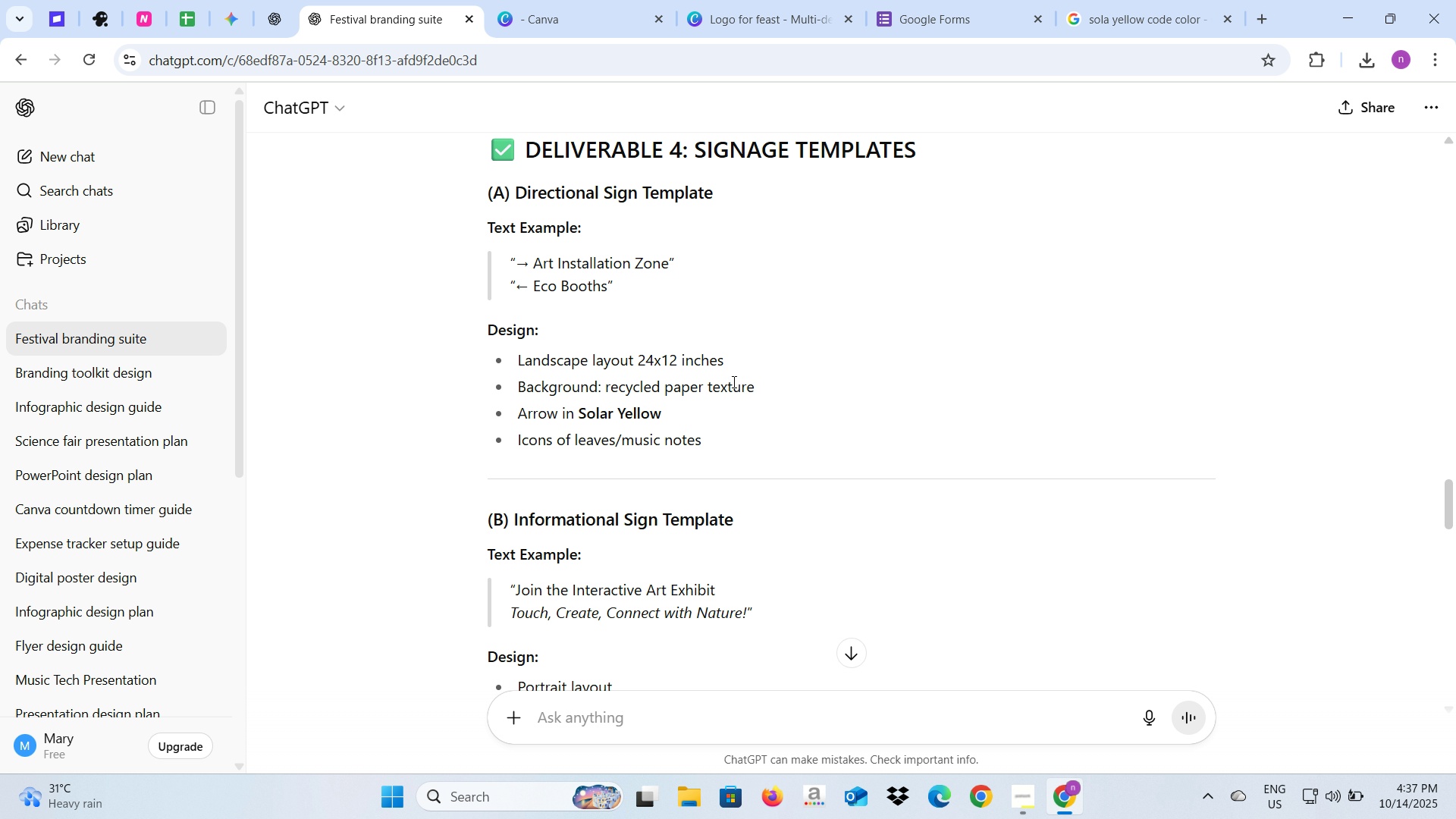 
scroll: coordinate [733, 381], scroll_direction: down, amount: 2.0
 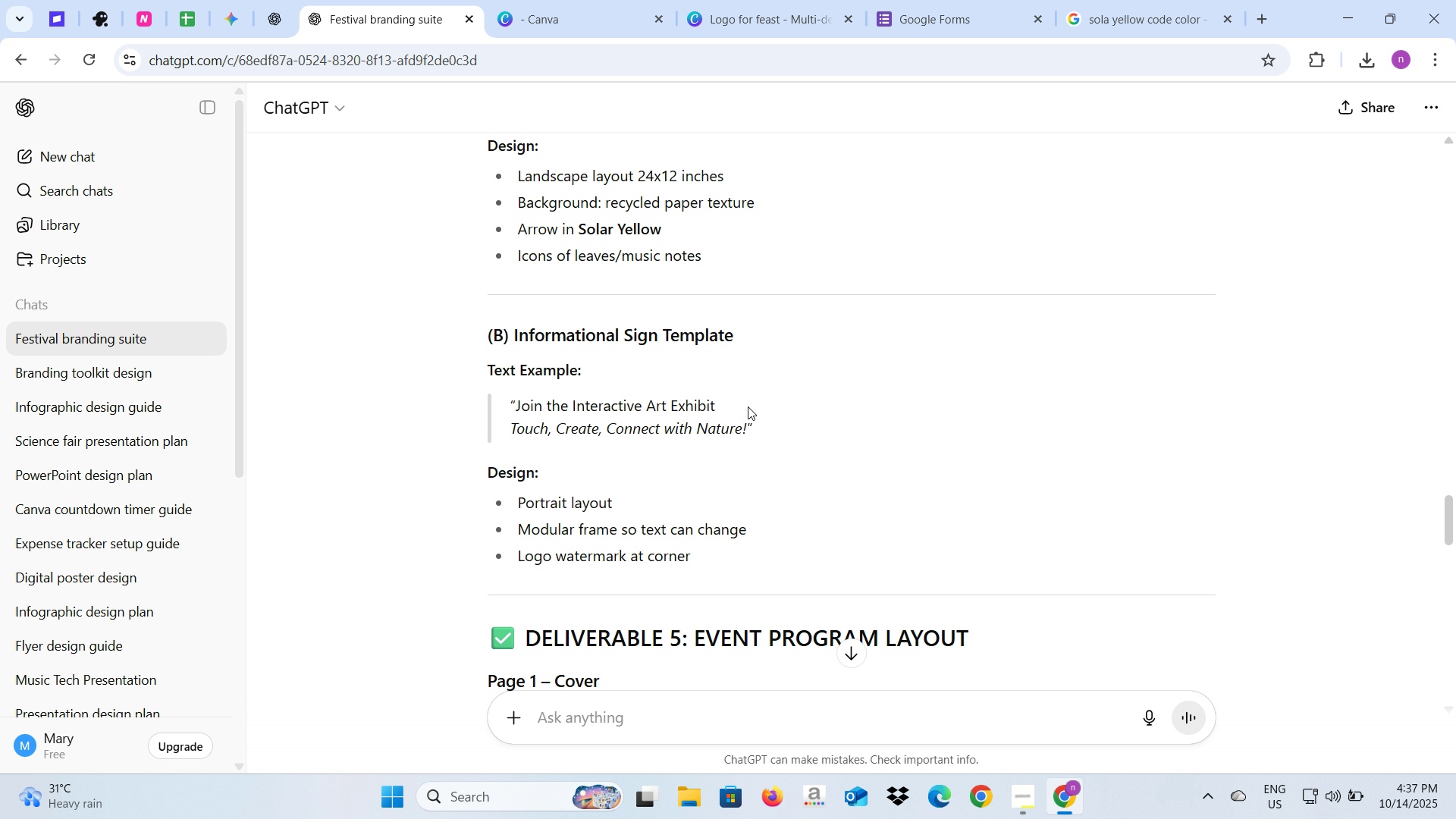 
scroll: coordinate [668, 240], scroll_direction: up, amount: 3.0
 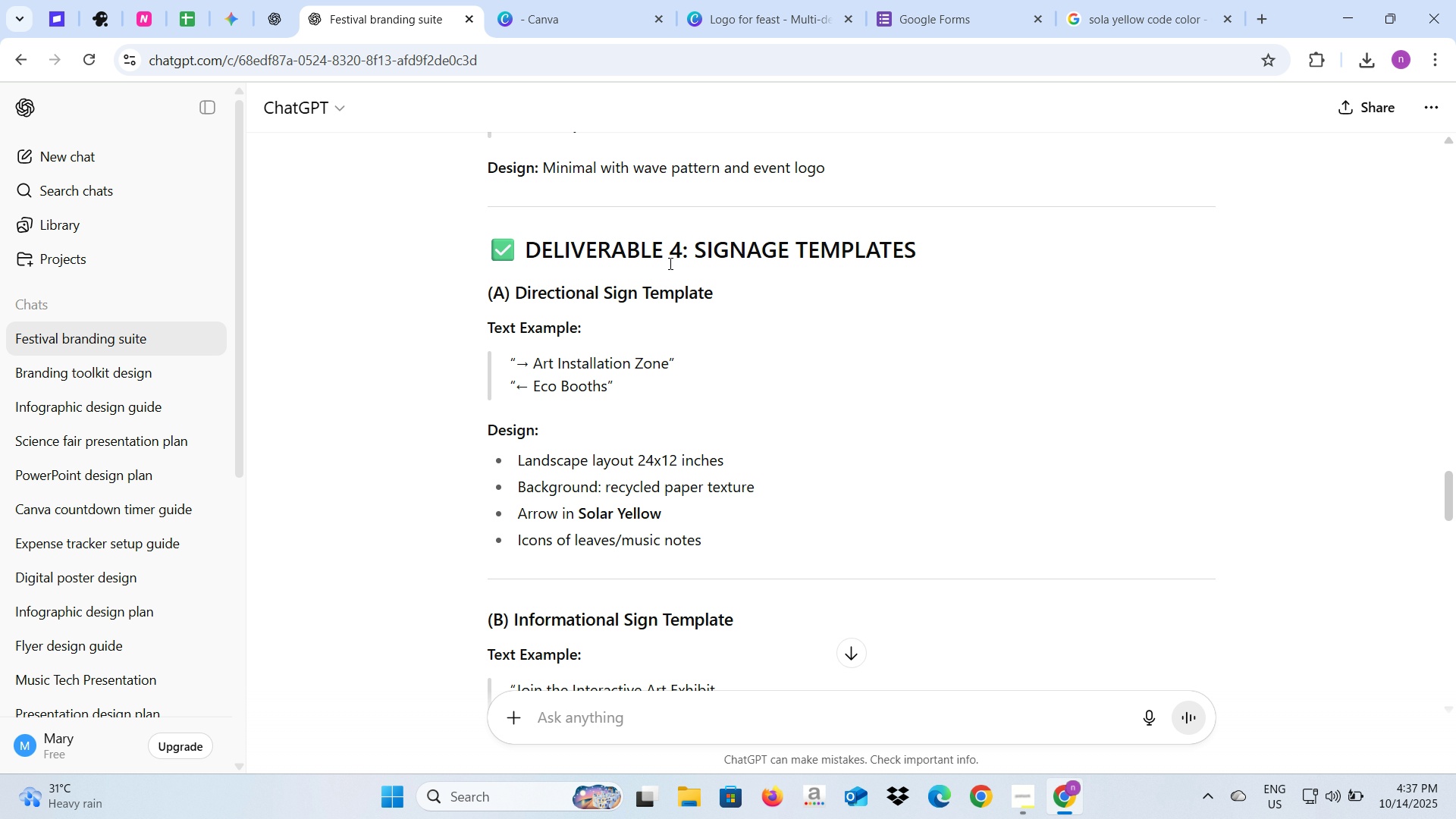 
scroll: coordinate [669, 265], scroll_direction: down, amount: 1.0
 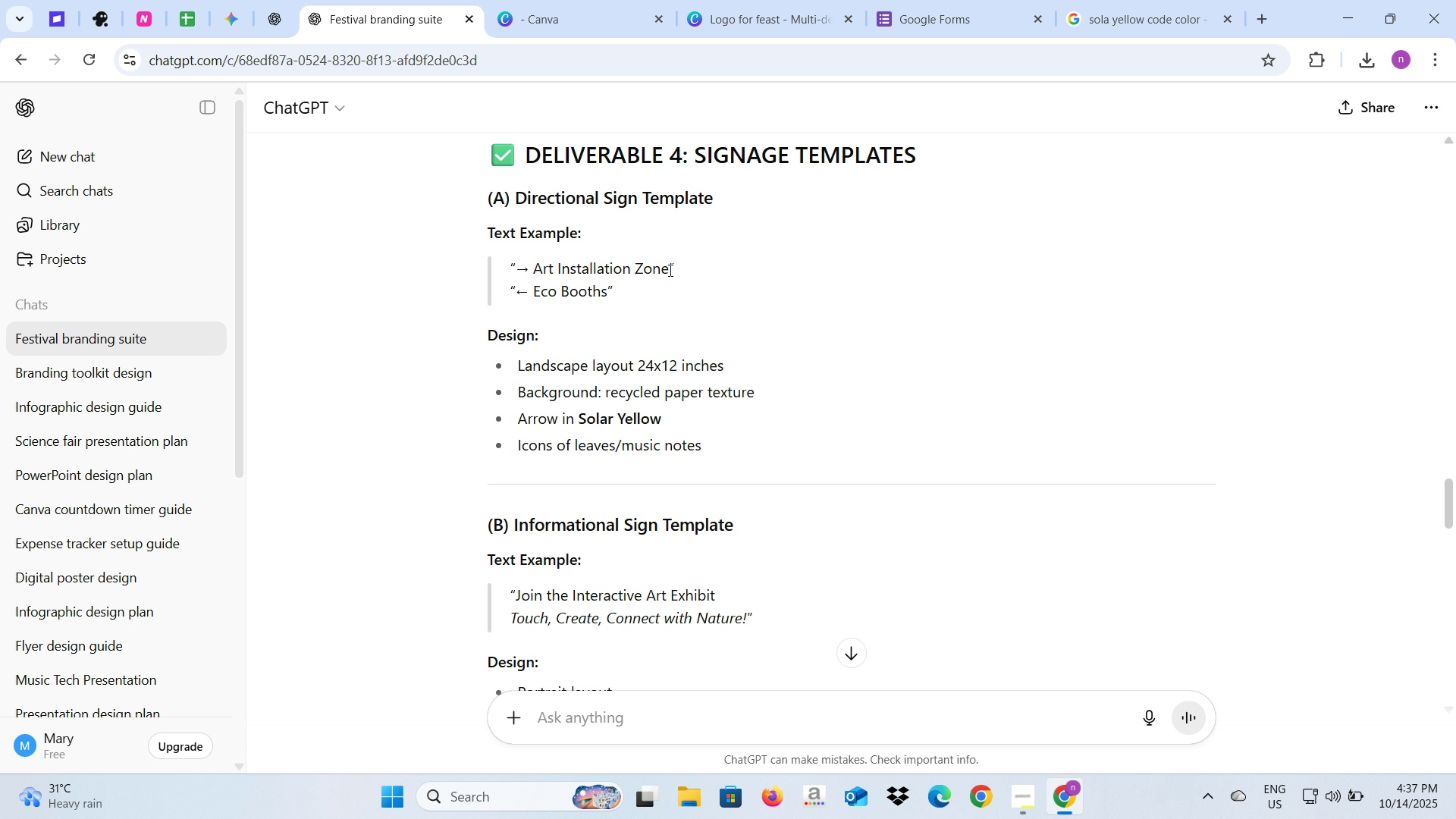 
mouse_move([664, 287])
 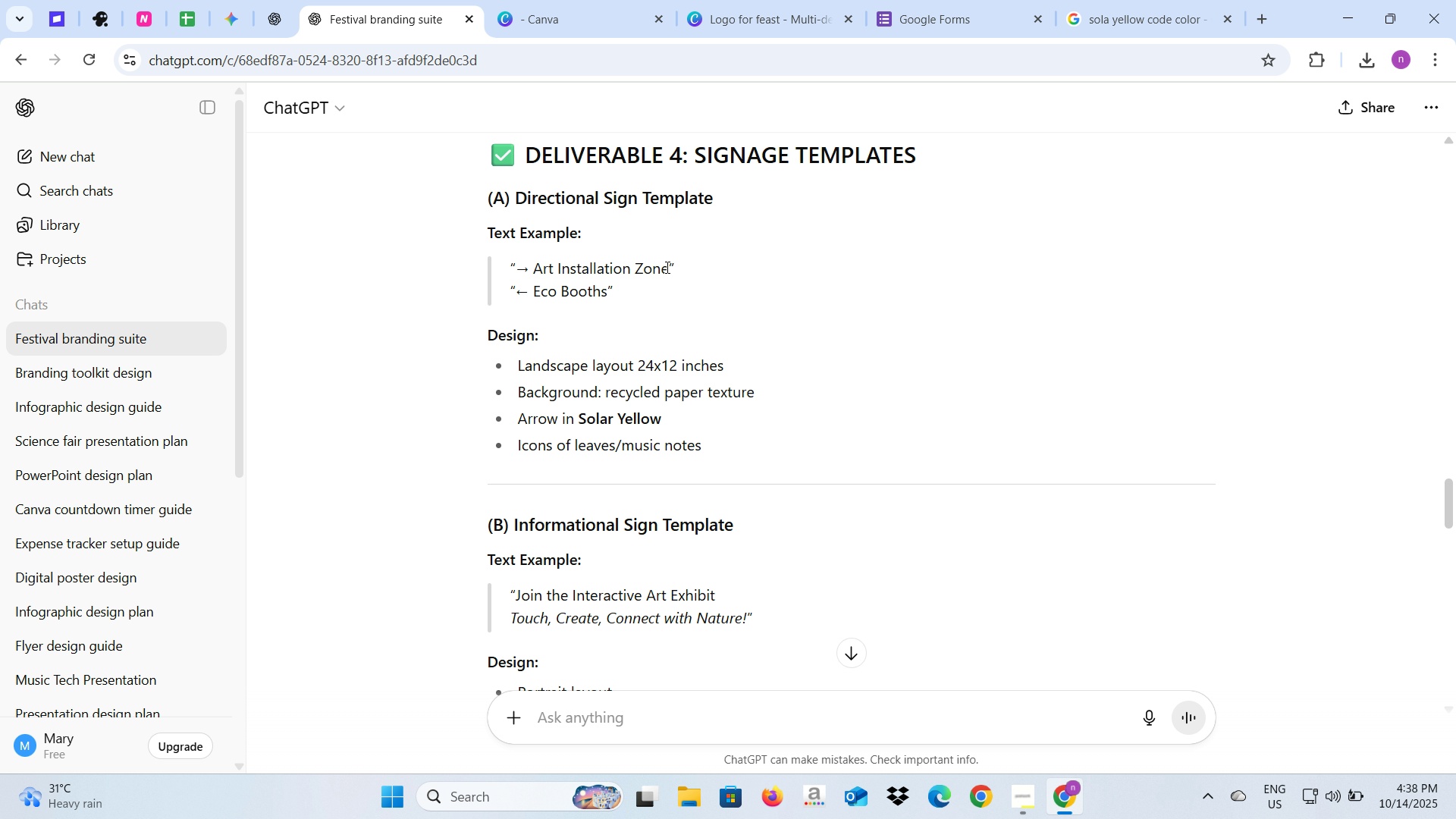 
left_click_drag(start_coordinate=[666, 267], to_coordinate=[534, 262])
 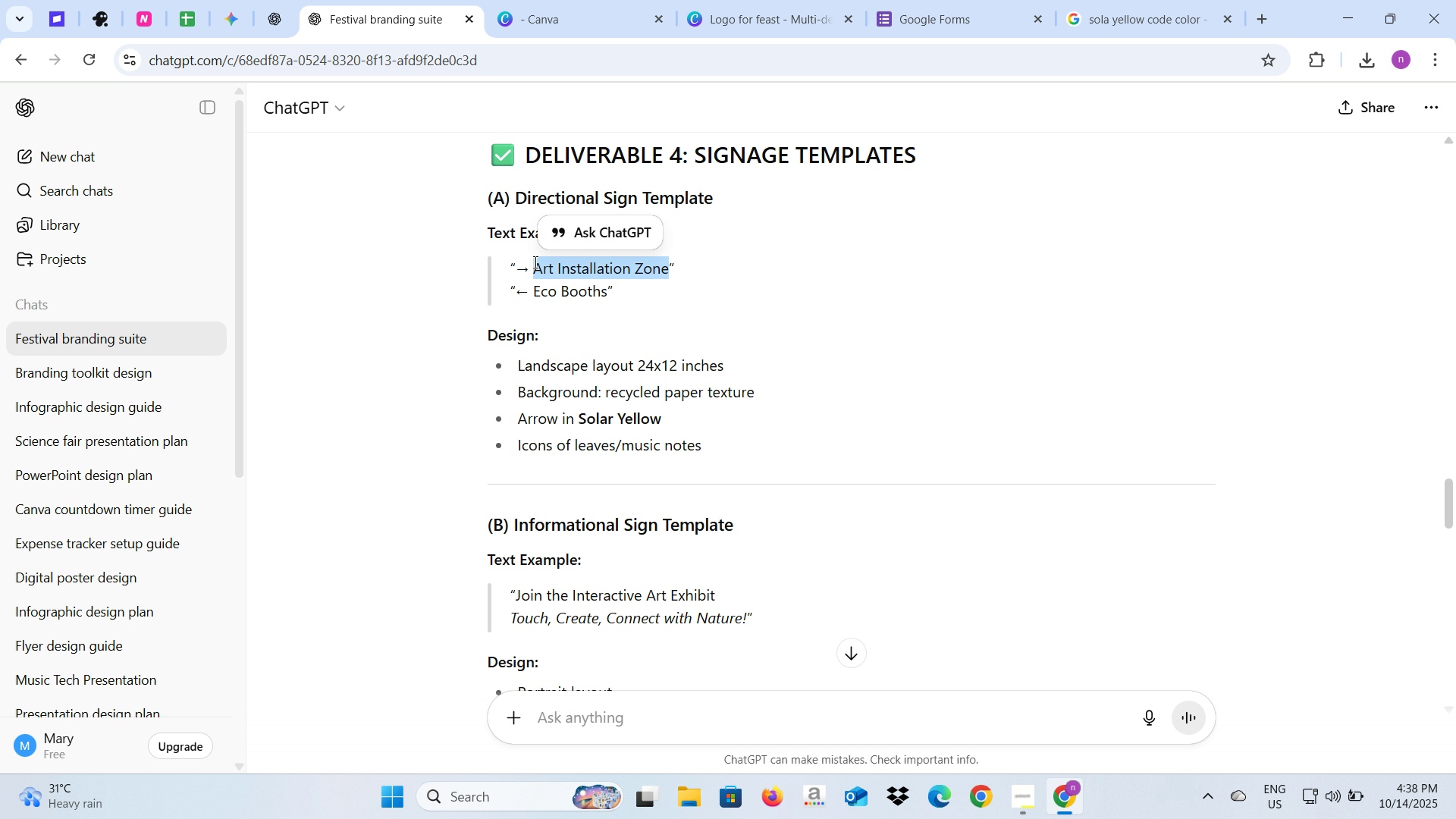 
key(Control+C)
 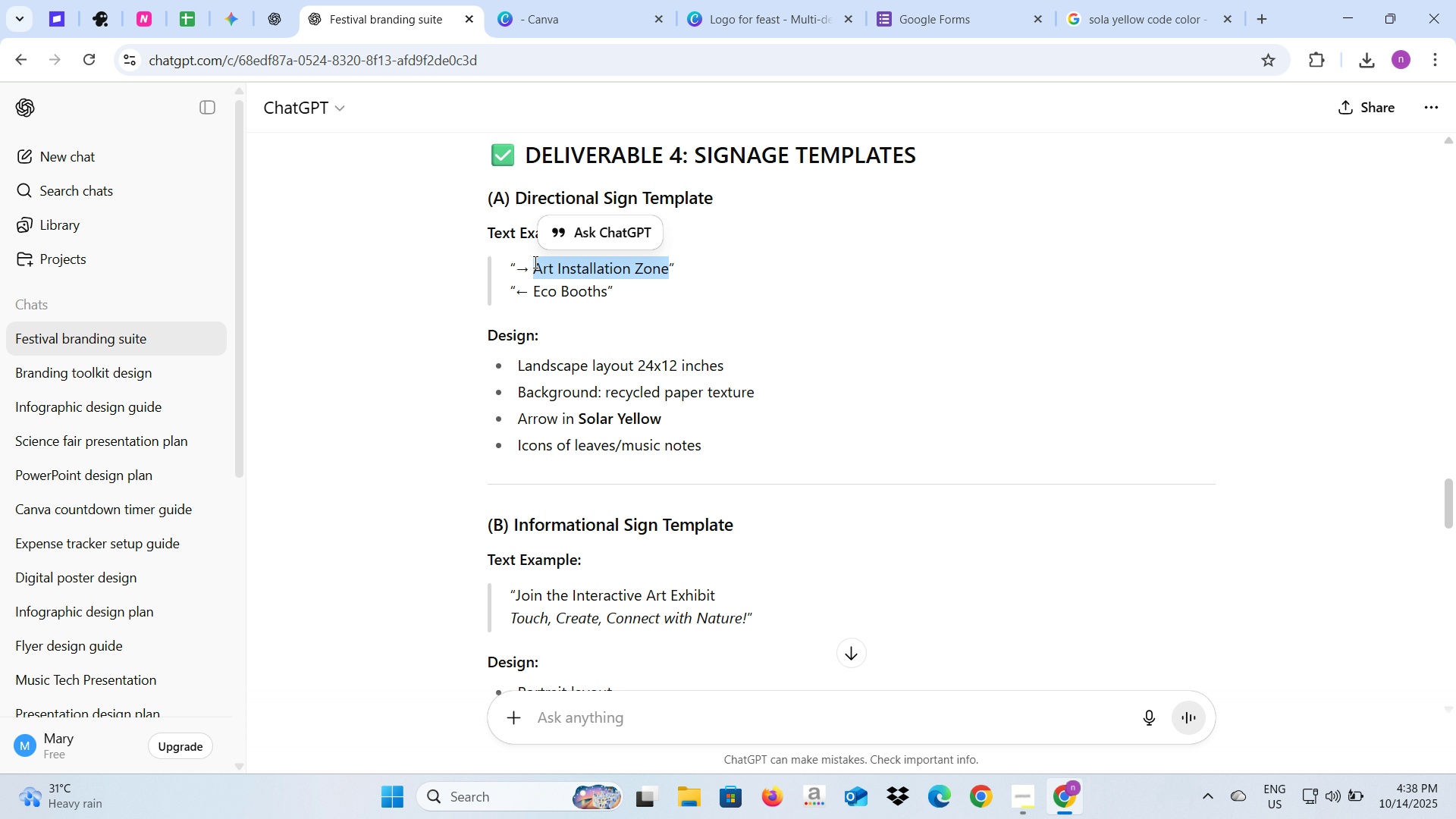 
key(Control+C)
 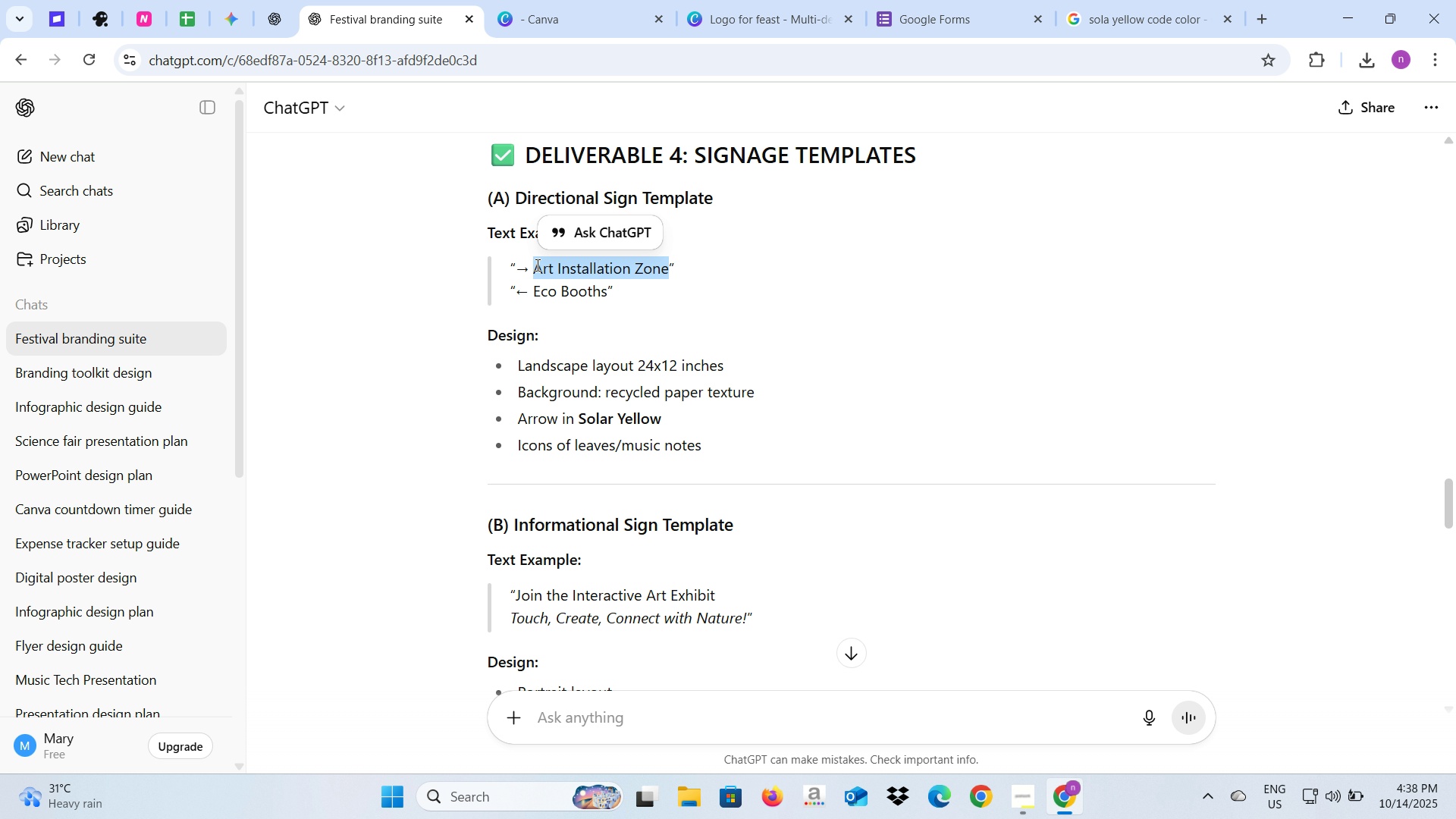 
key(Alt+AltLeft)
 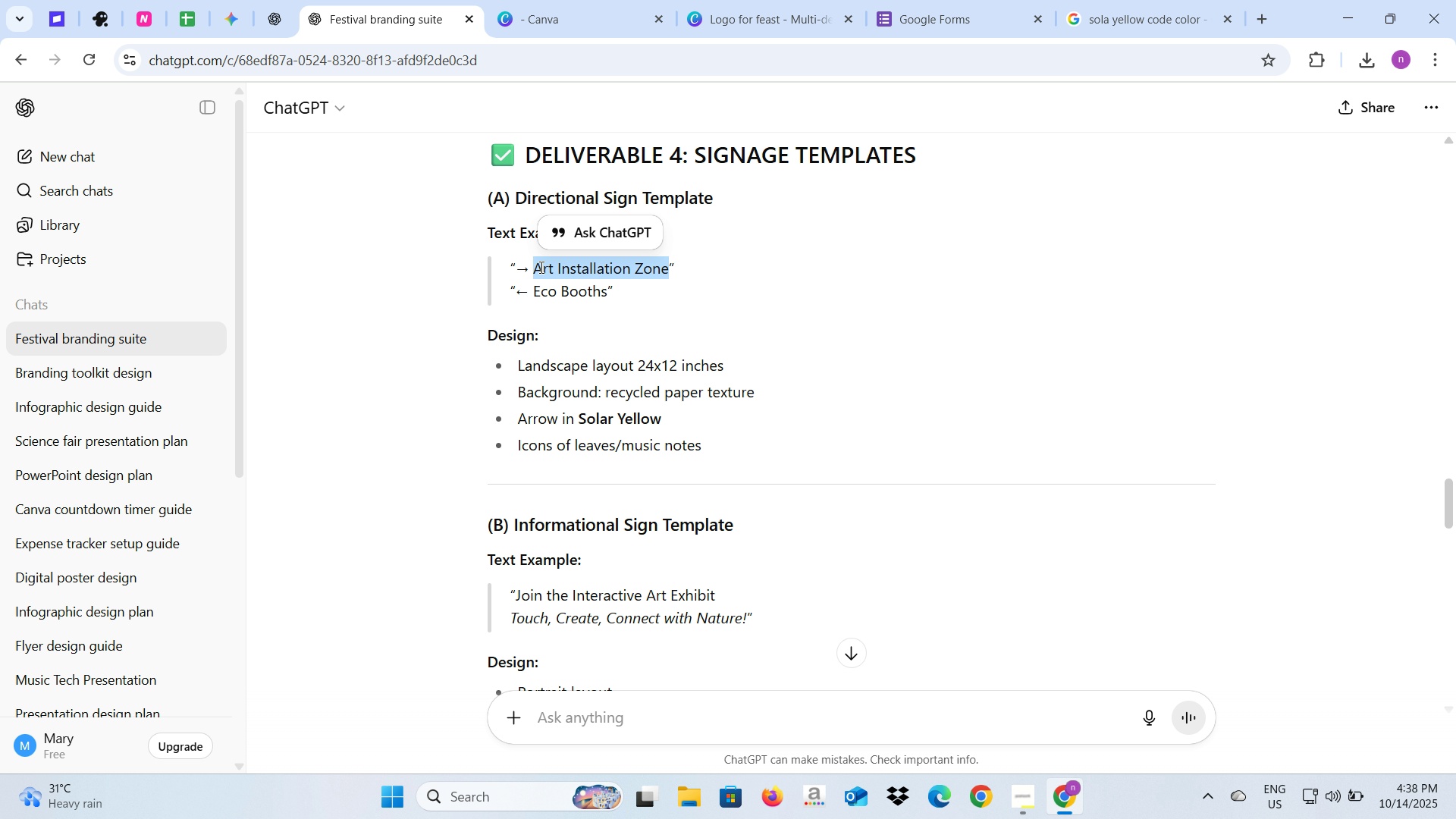 
key(Alt+Tab)